 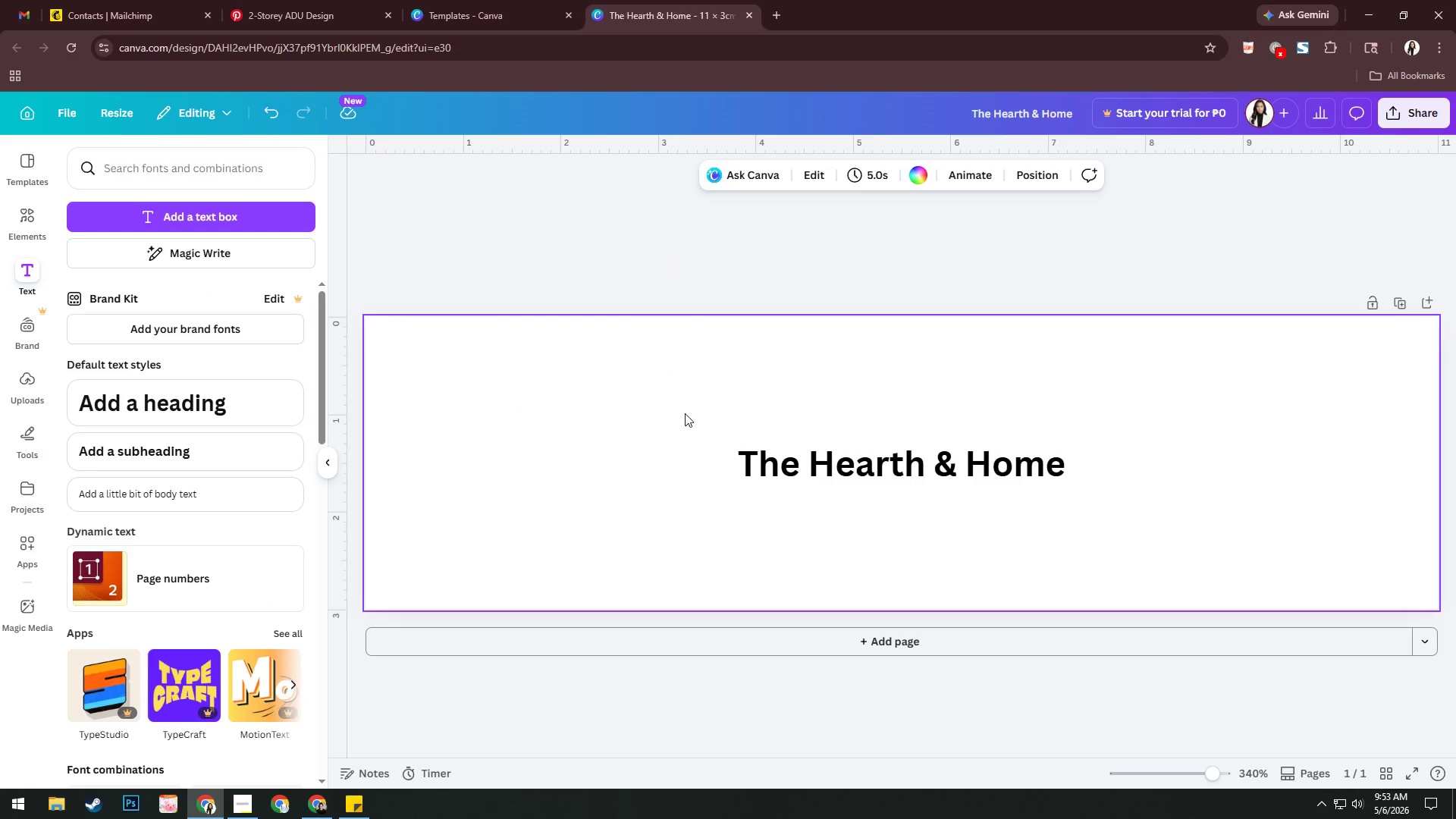 
left_click_drag(start_coordinate=[892, 460], to_coordinate=[891, 450])
 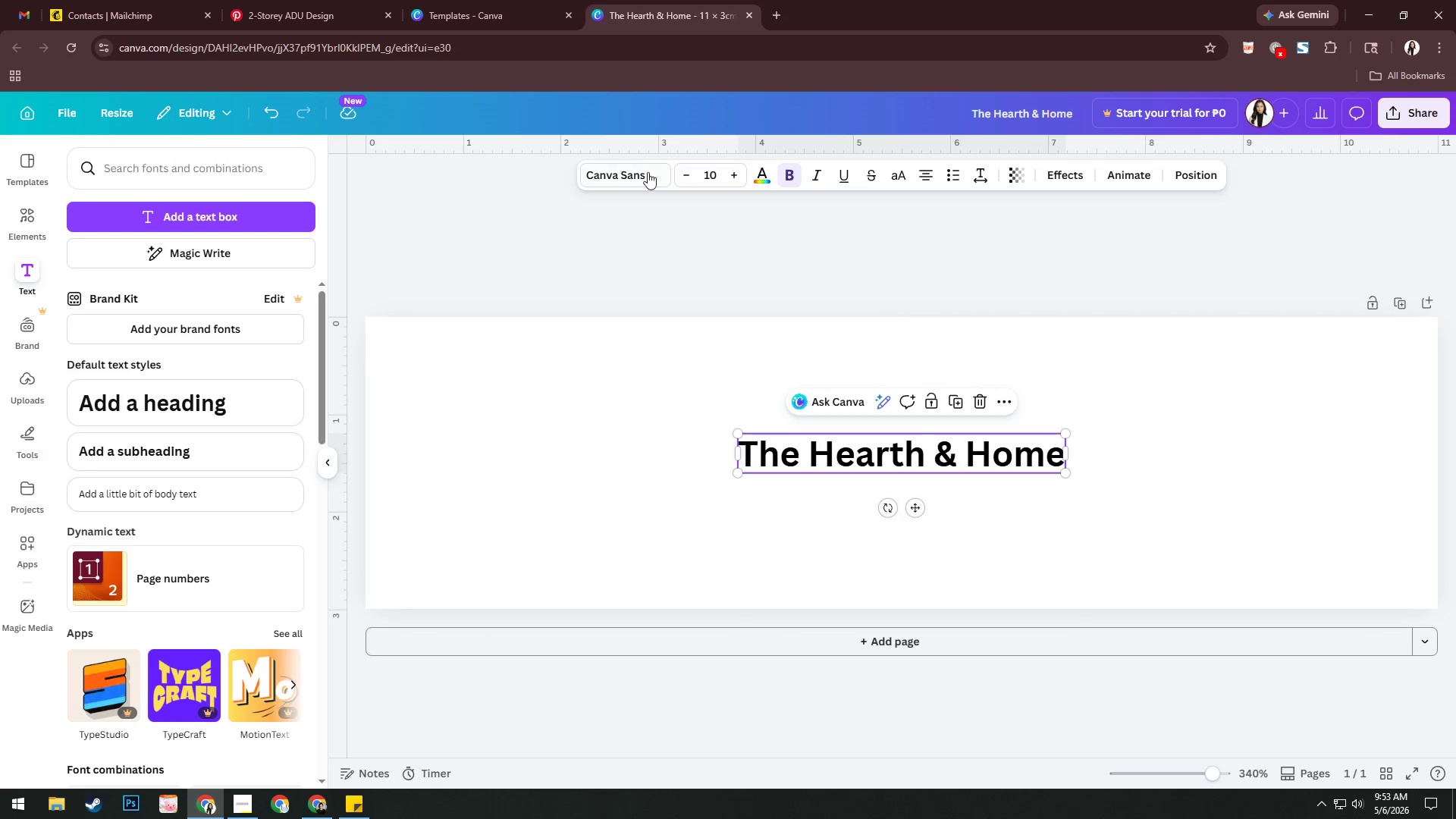 
left_click([647, 175])
 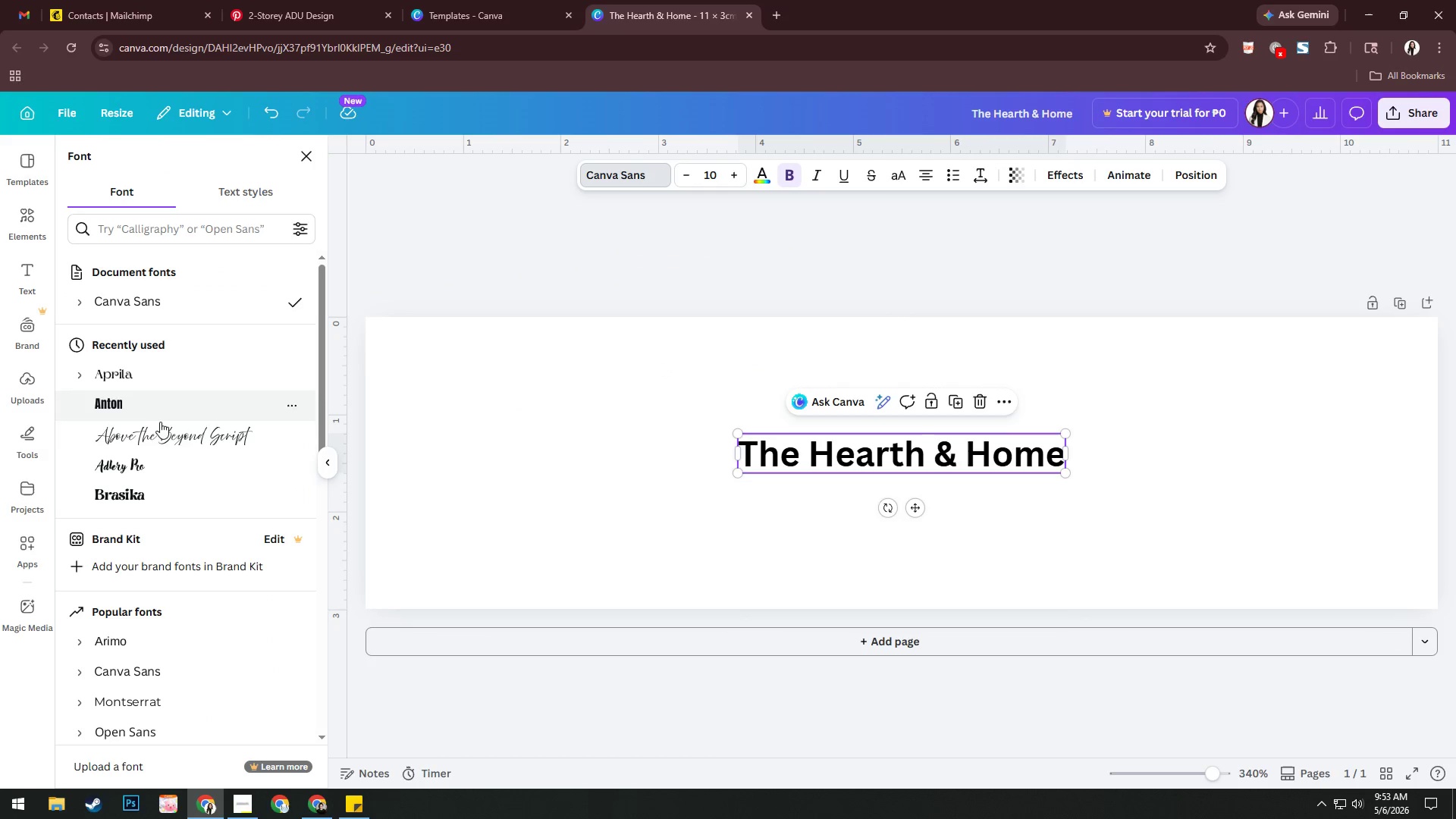 
left_click([165, 426])
 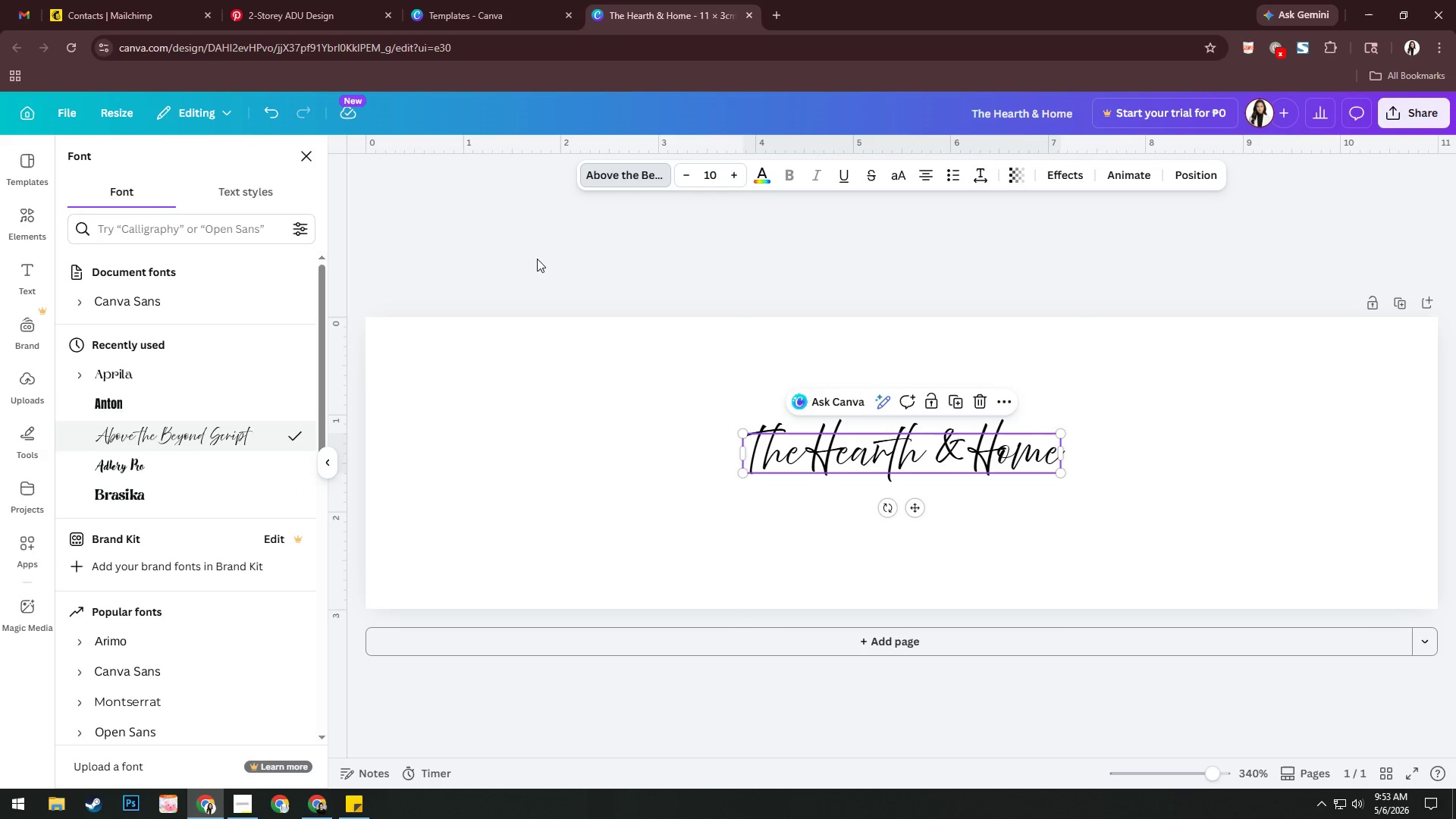 
left_click([987, 182])
 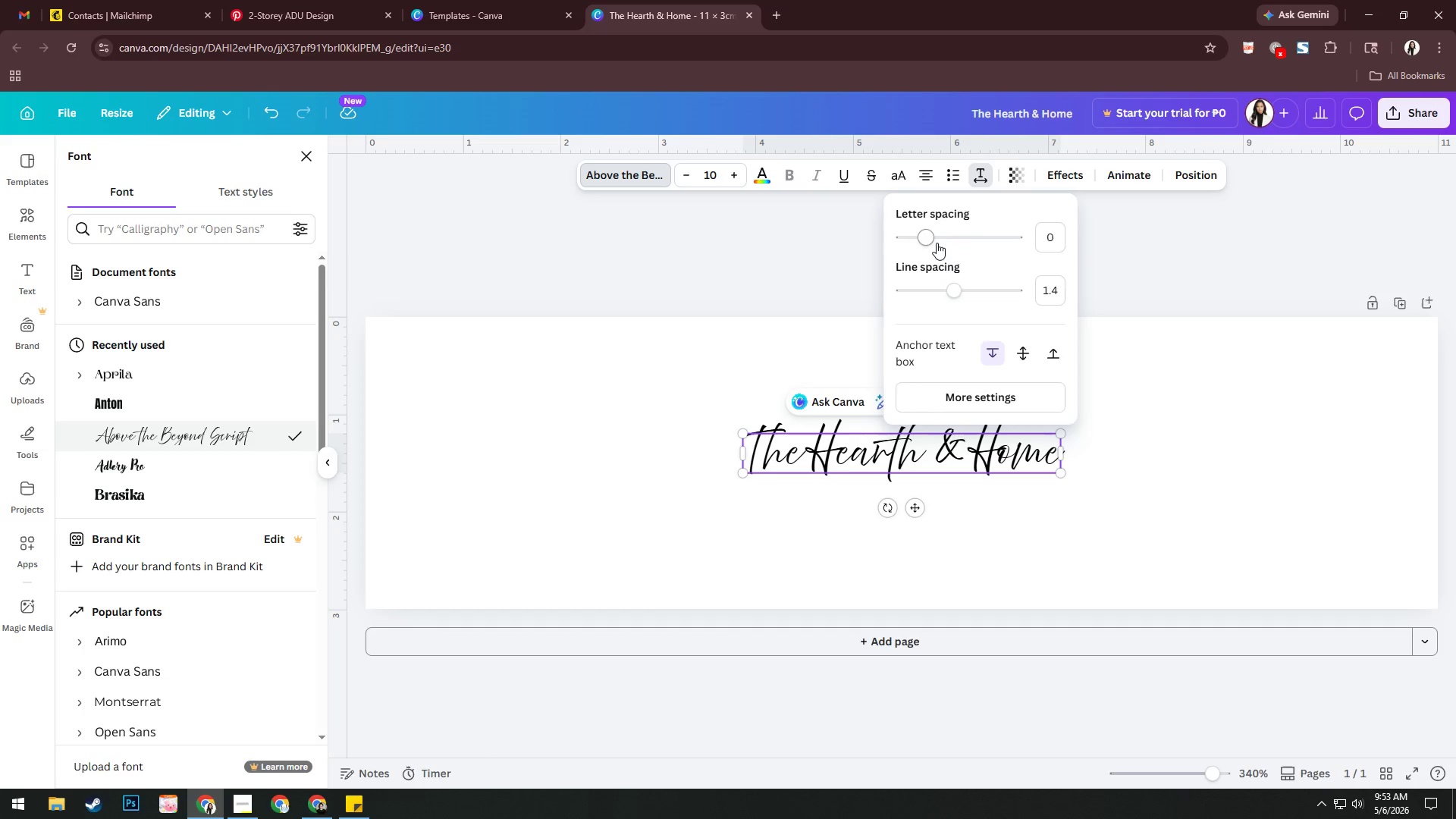 
left_click_drag(start_coordinate=[932, 243], to_coordinate=[945, 246])
 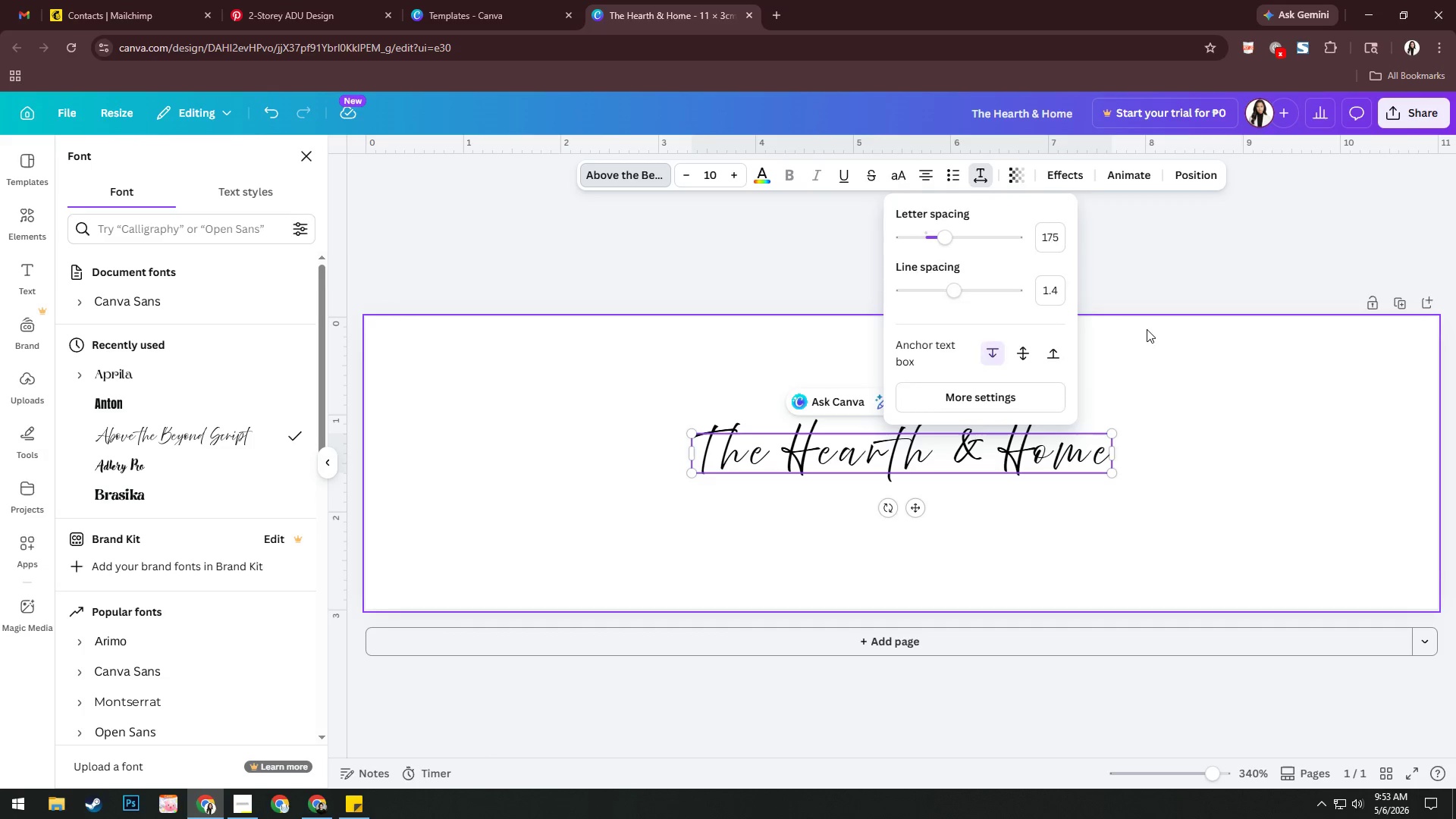 
left_click([1147, 329])
 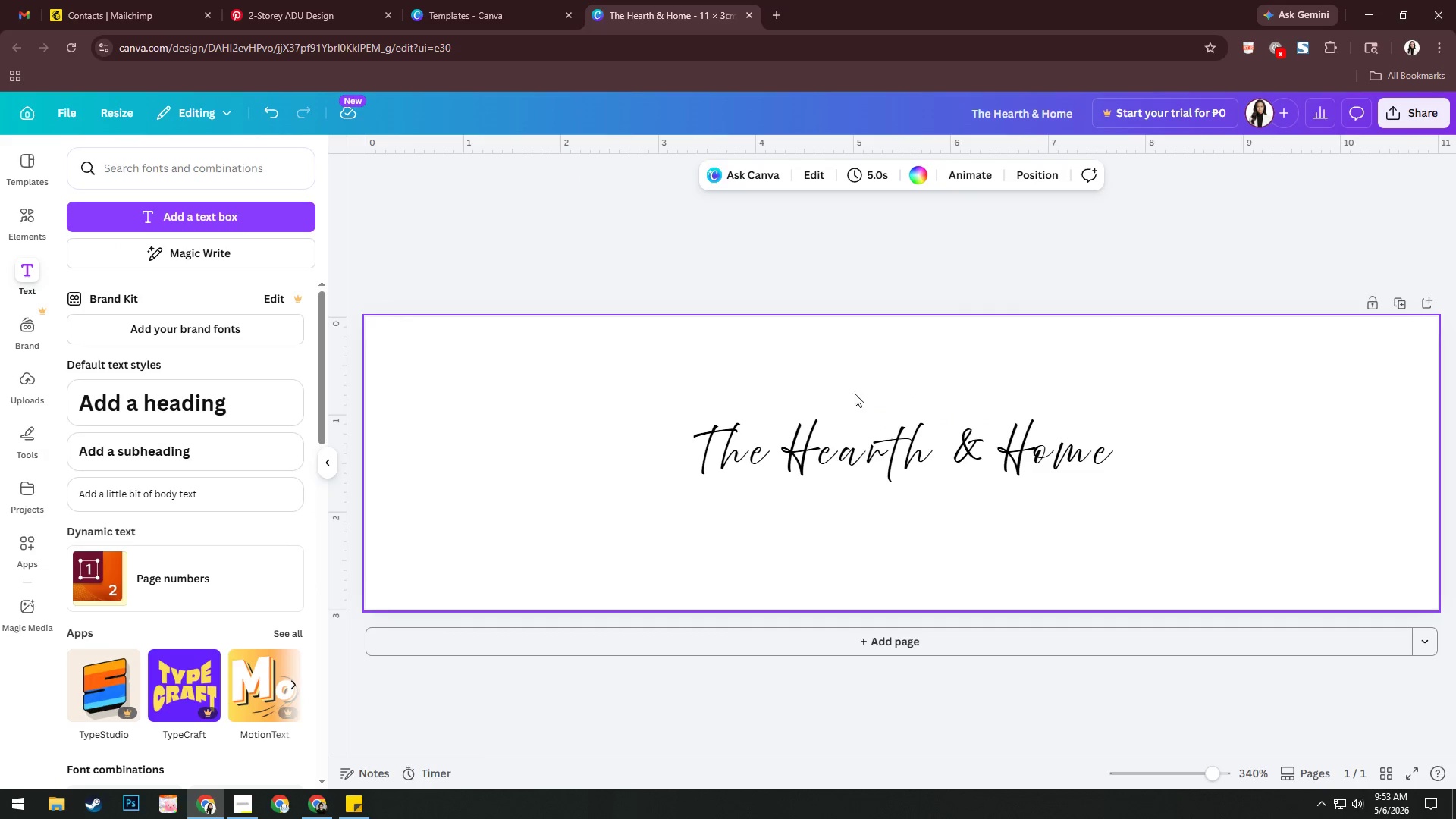 
left_click([871, 423])
 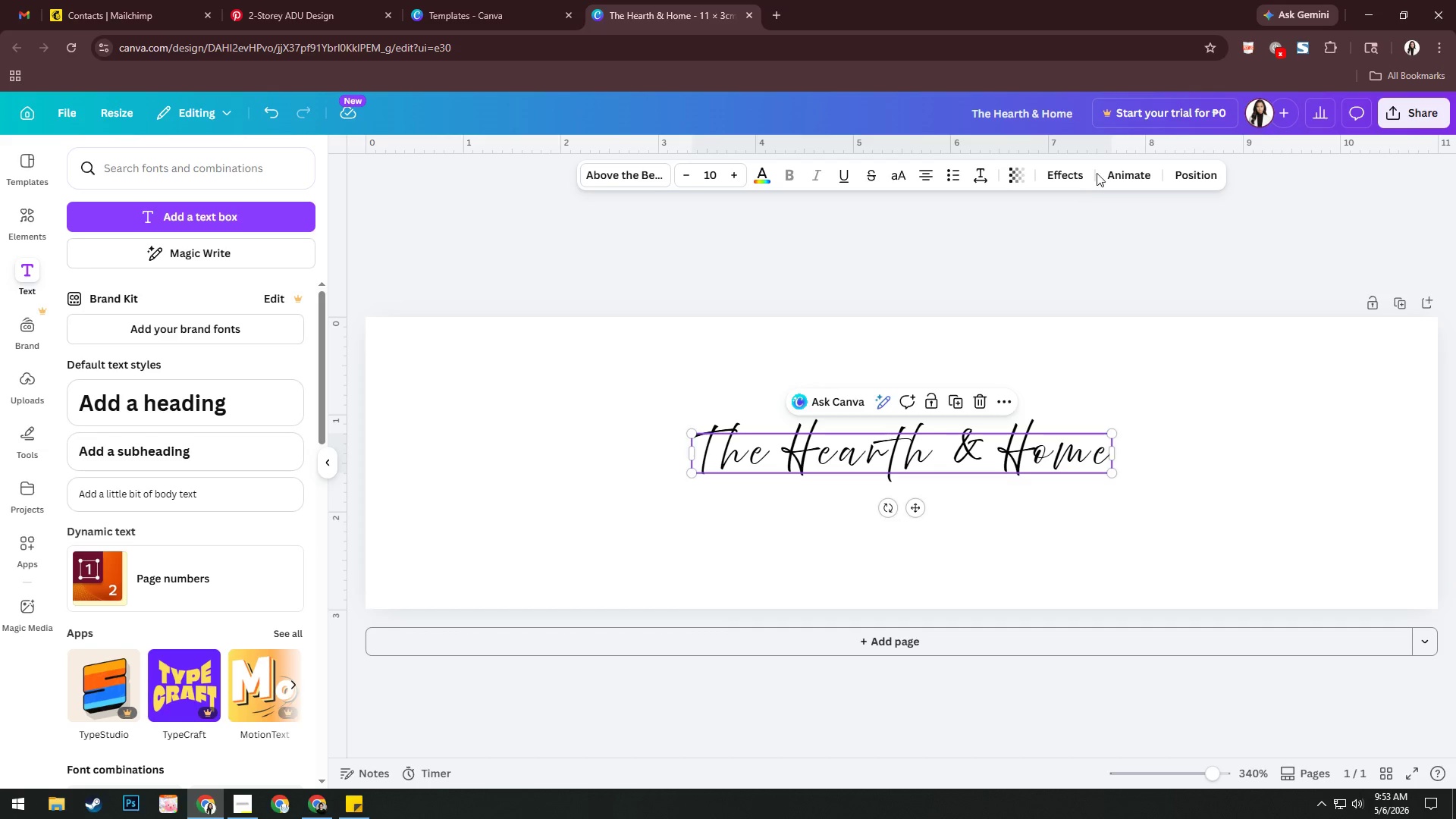 
left_click([1062, 174])
 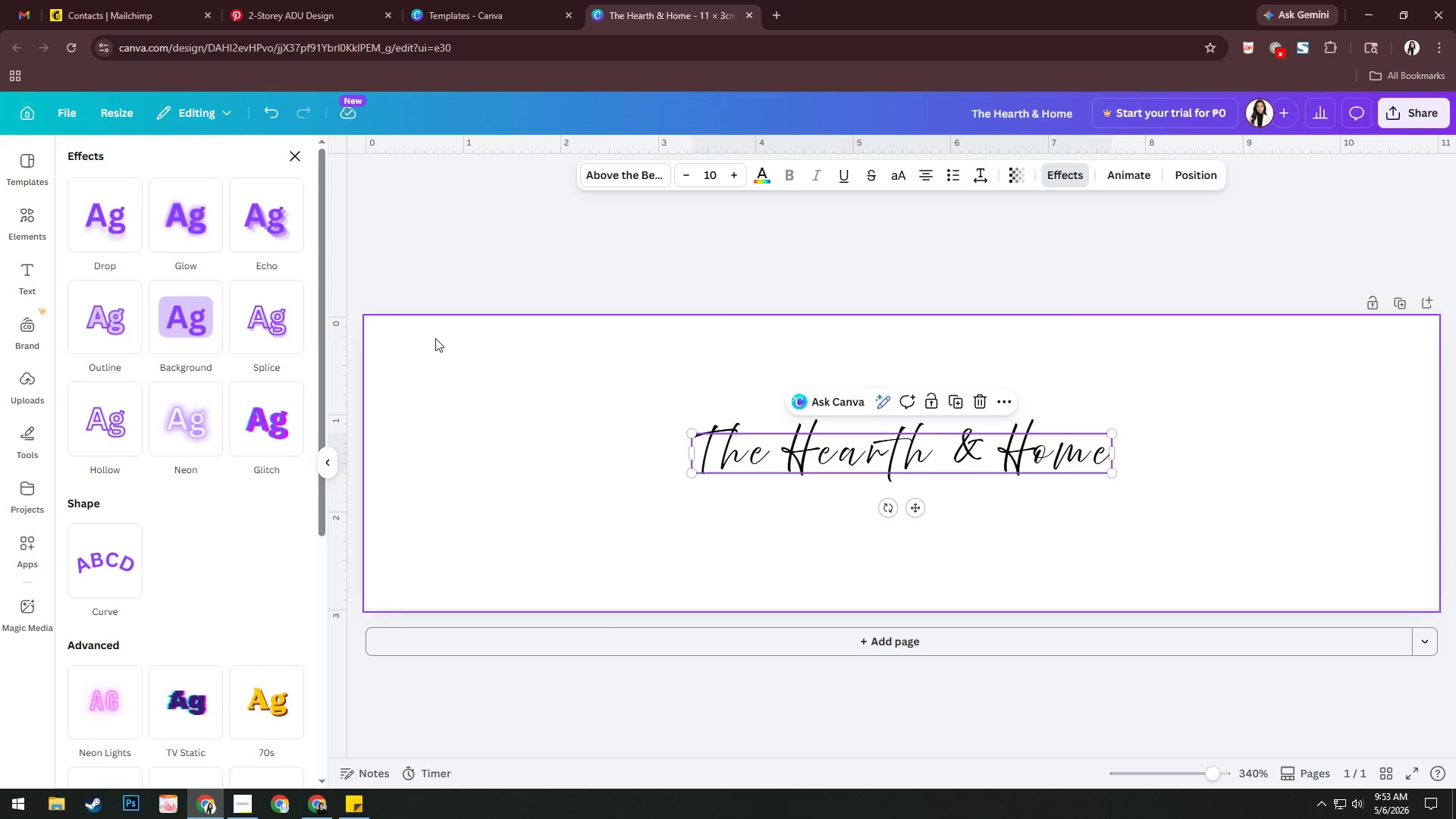 
mouse_move([110, 375])
 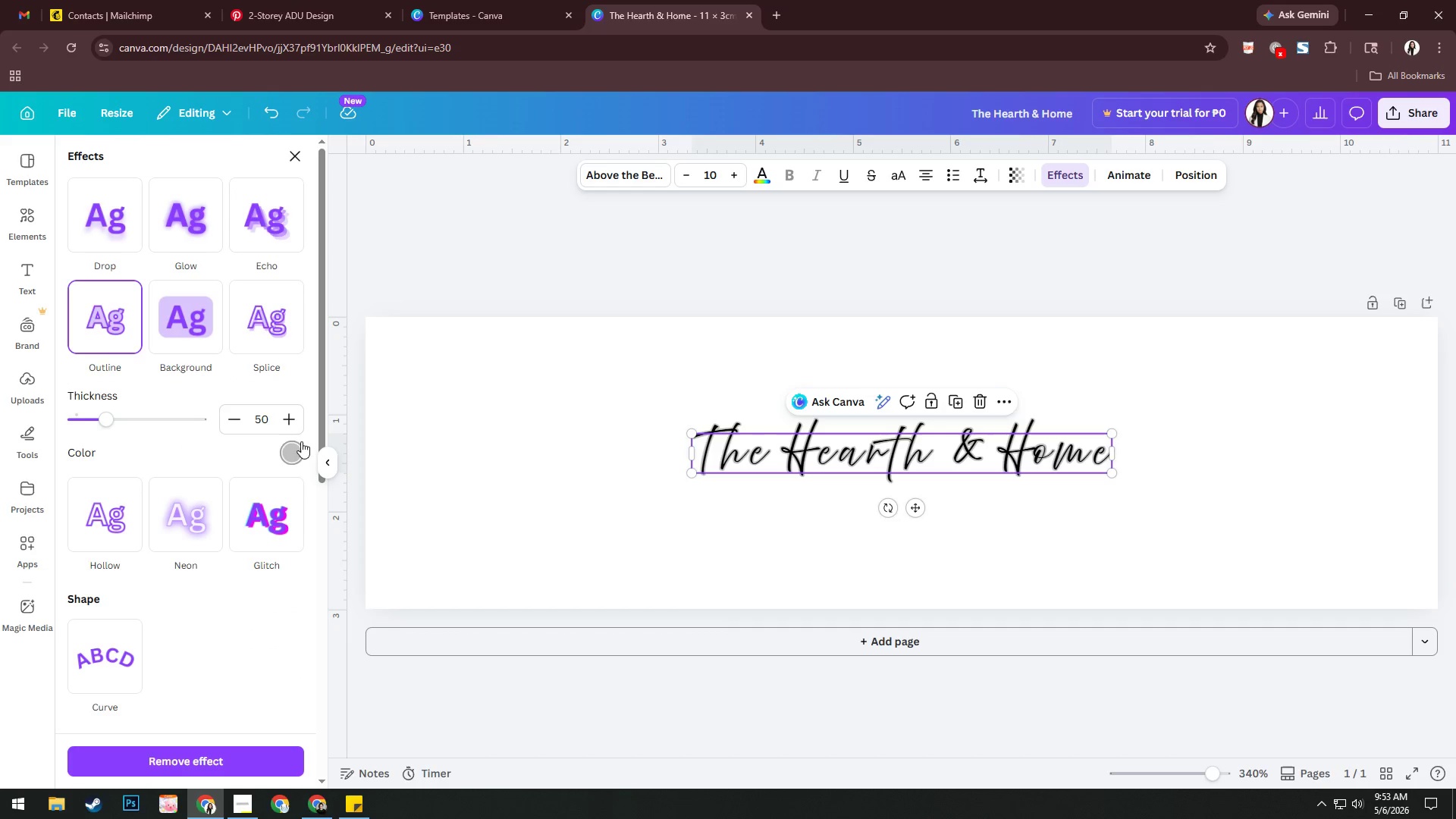 
left_click([293, 459])
 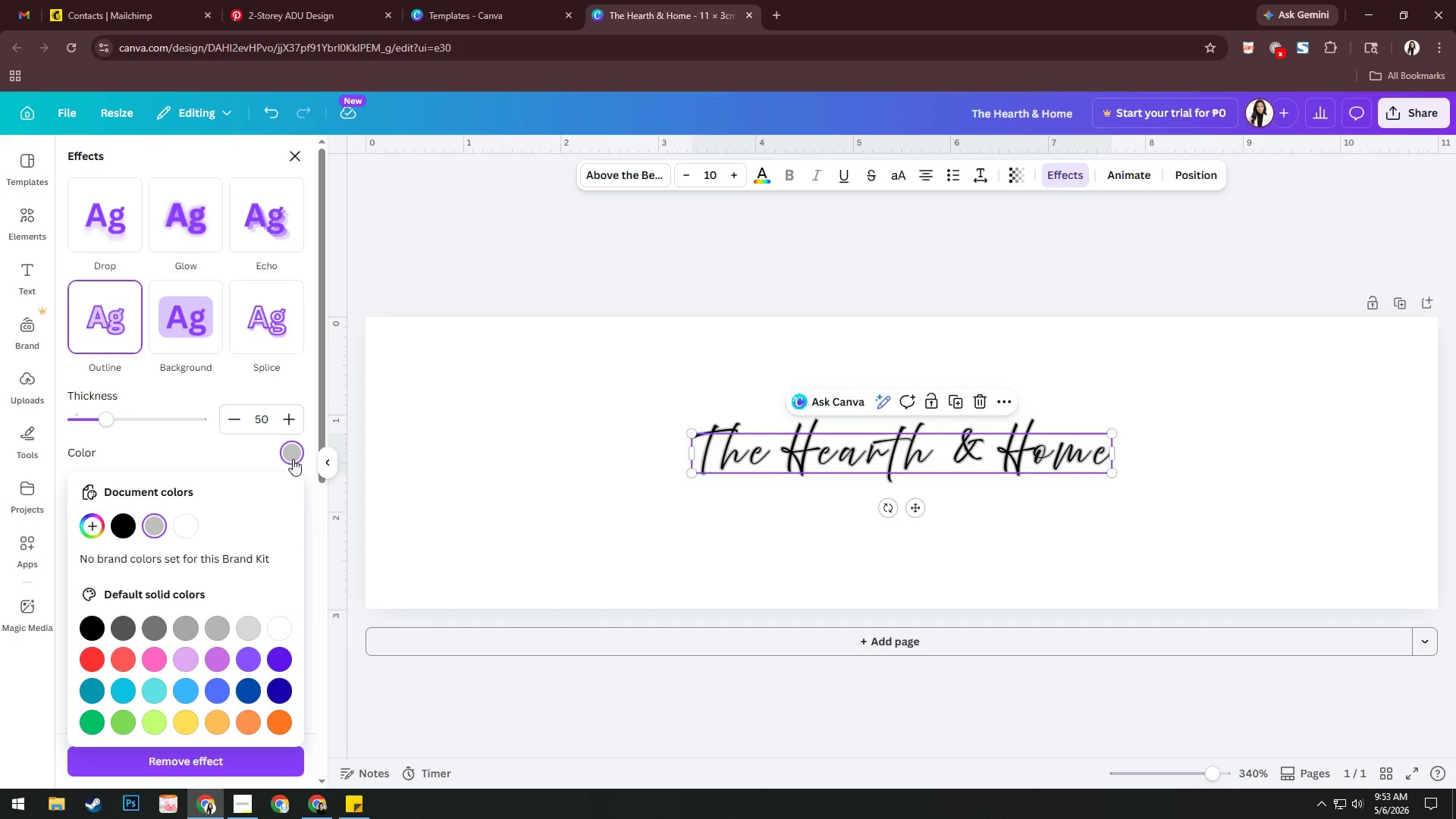 
key(Alt+AltLeft)
 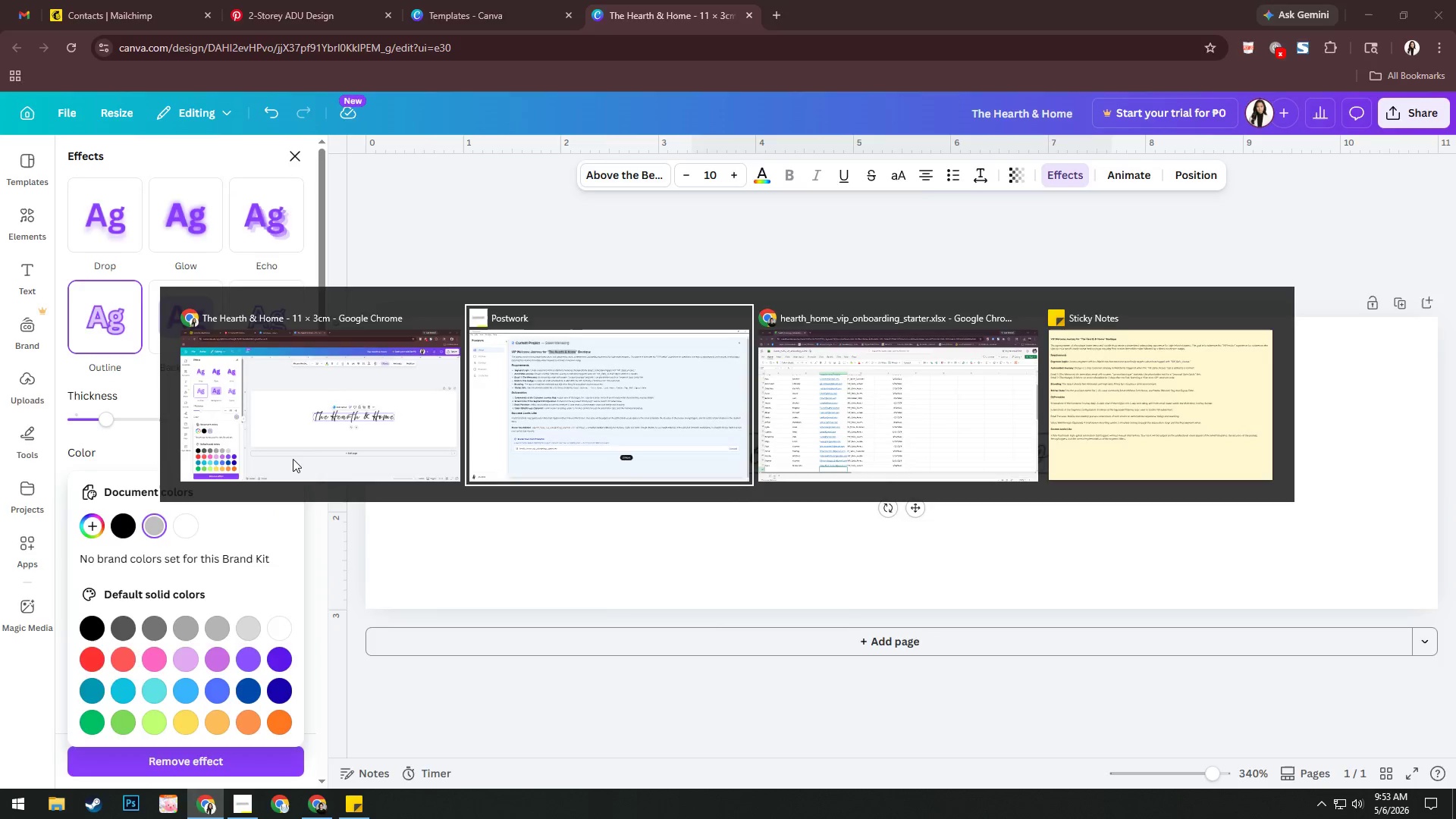 
key(Alt+Tab)